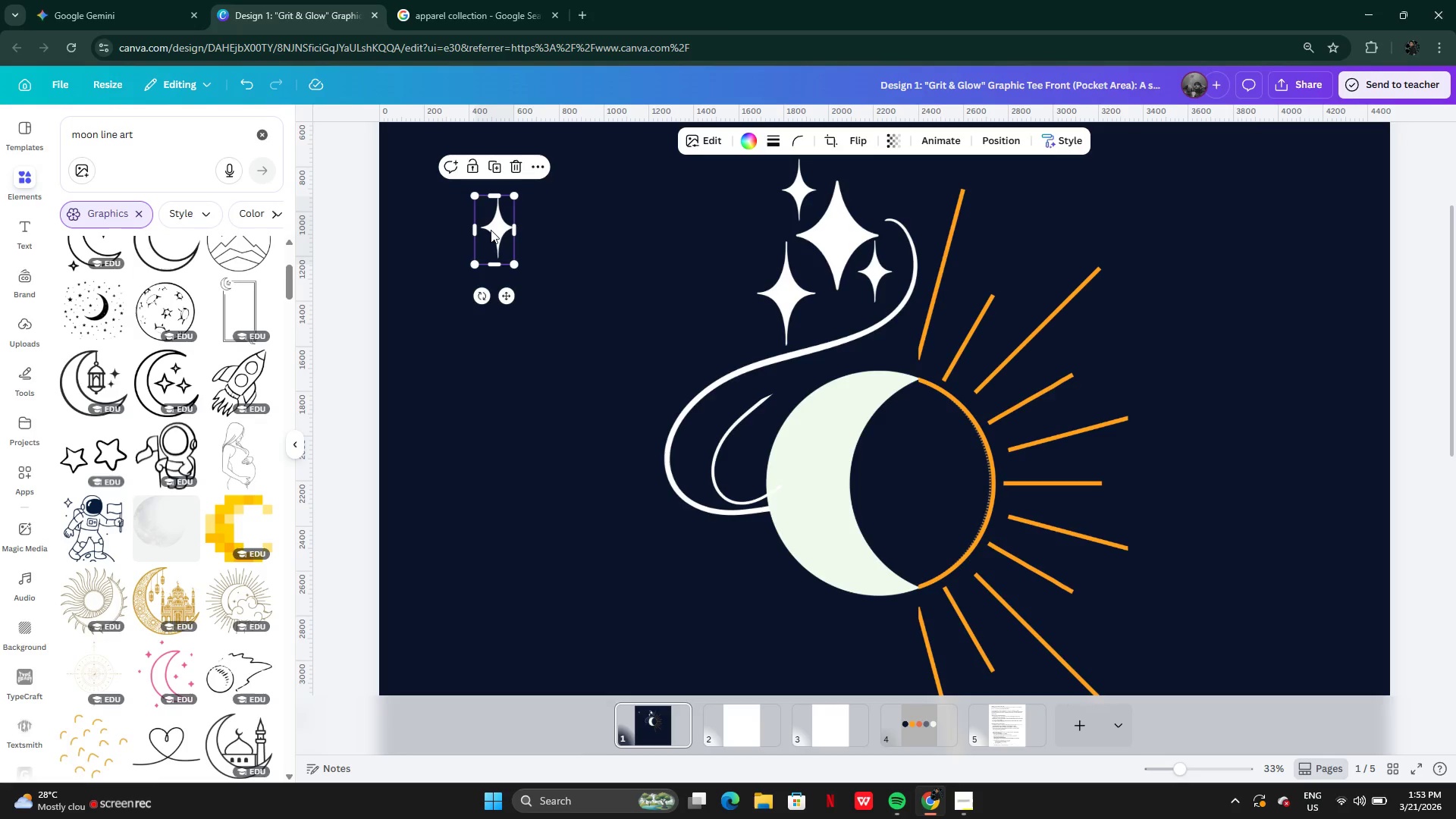 
left_click_drag(start_coordinate=[491, 230], to_coordinate=[760, 395])
 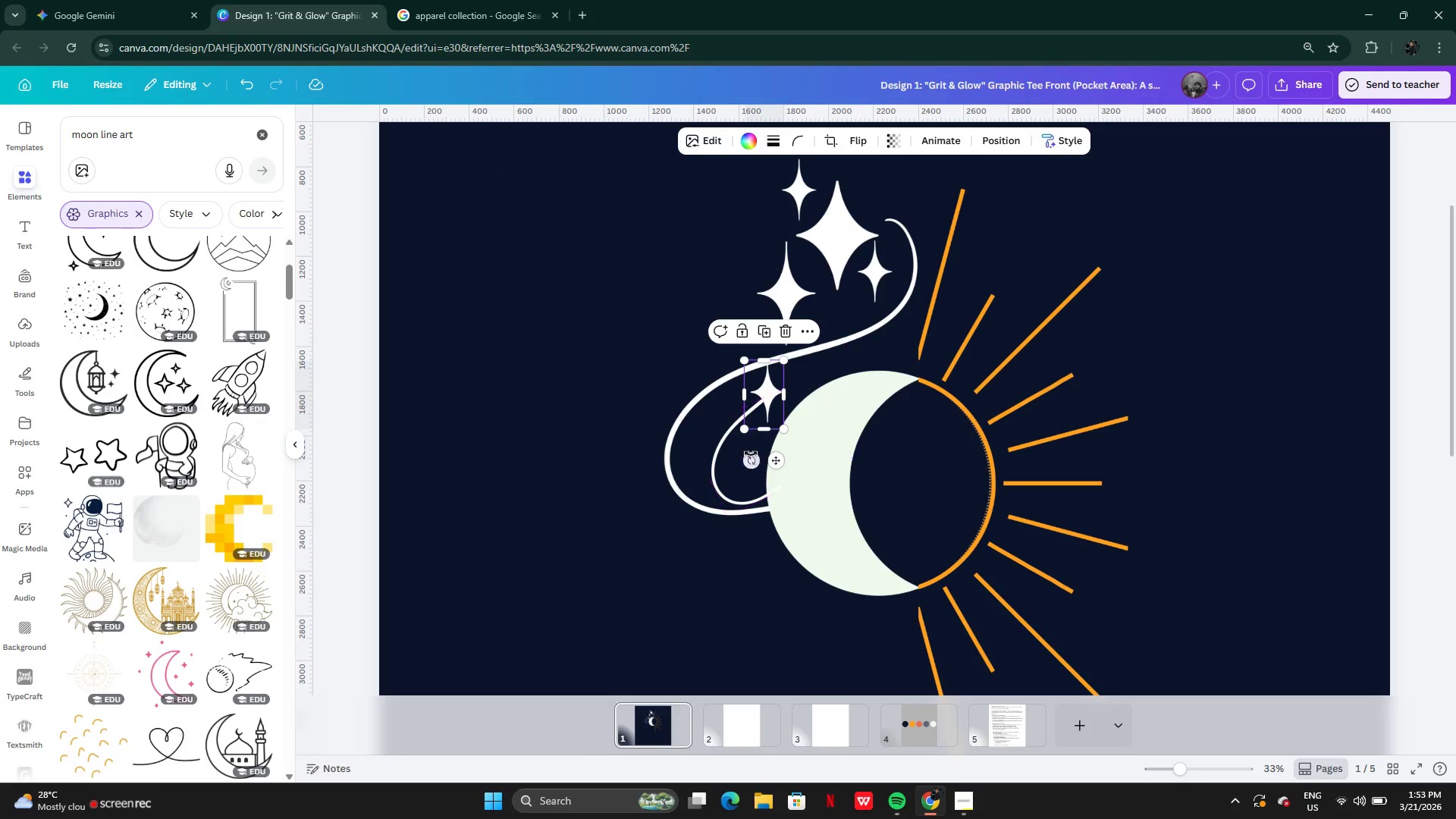 
left_click_drag(start_coordinate=[751, 454], to_coordinate=[756, 450])
 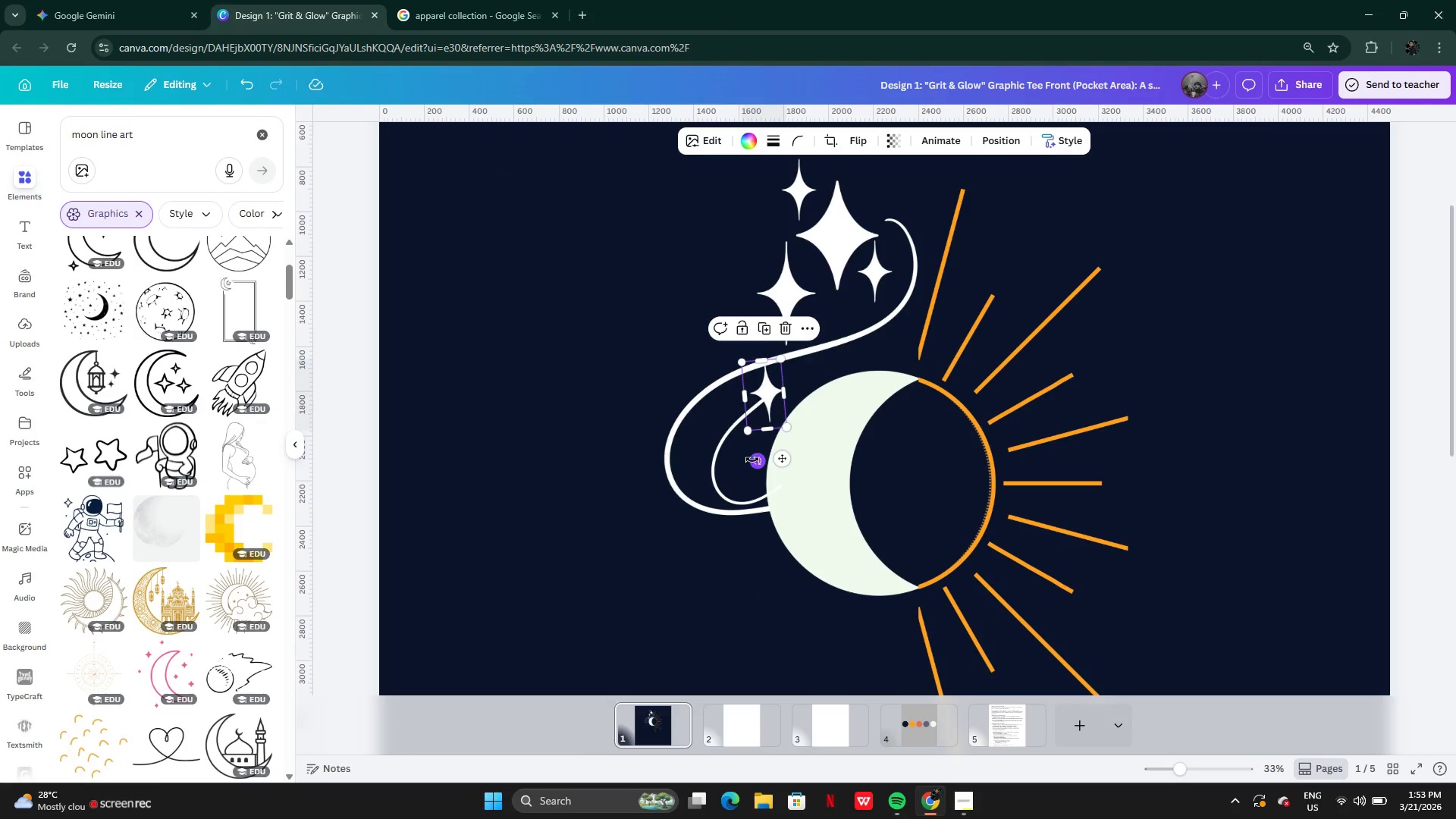 
left_click_drag(start_coordinate=[752, 460], to_coordinate=[739, 459])
 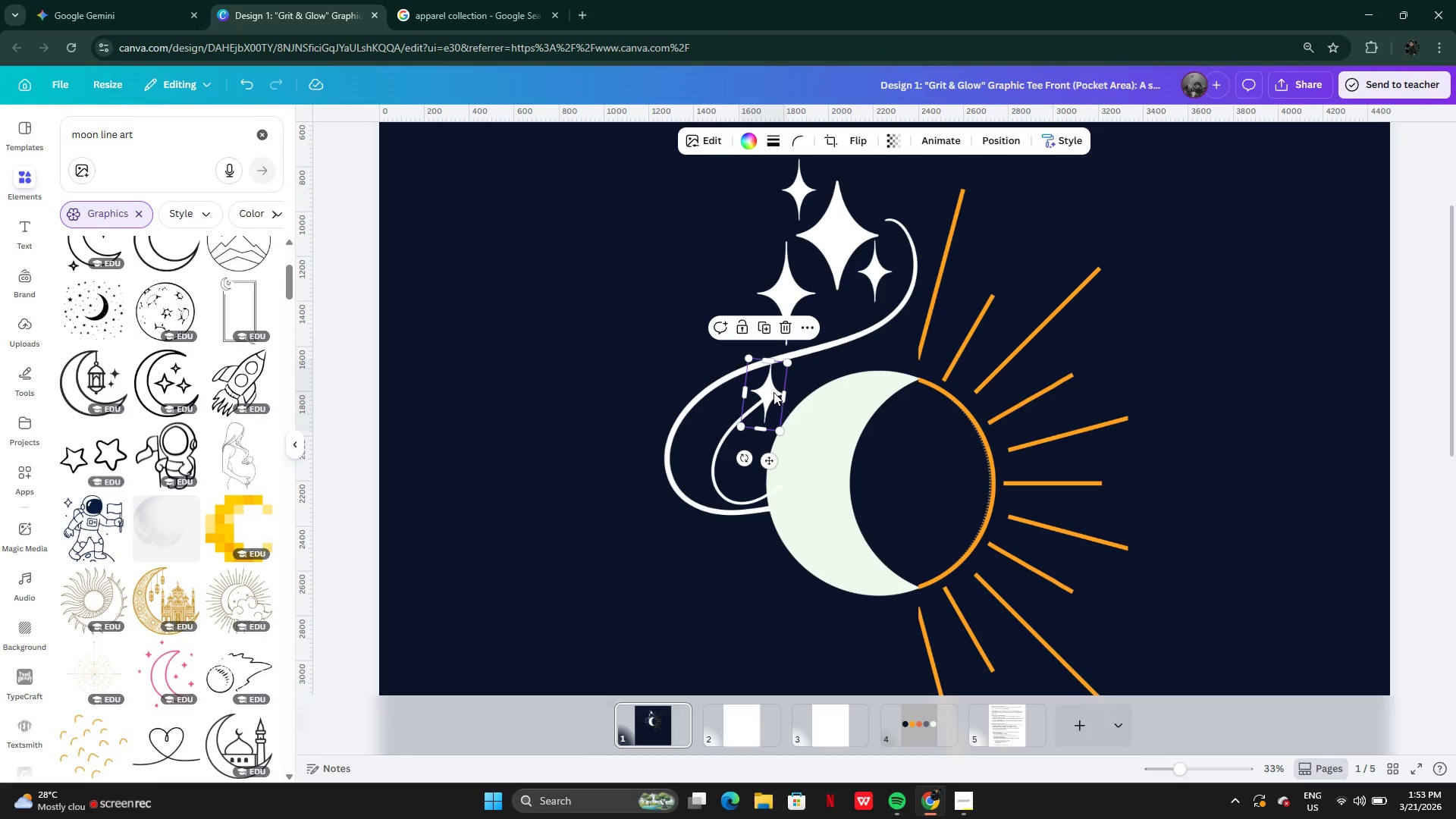 
left_click_drag(start_coordinate=[773, 389], to_coordinate=[770, 399])
 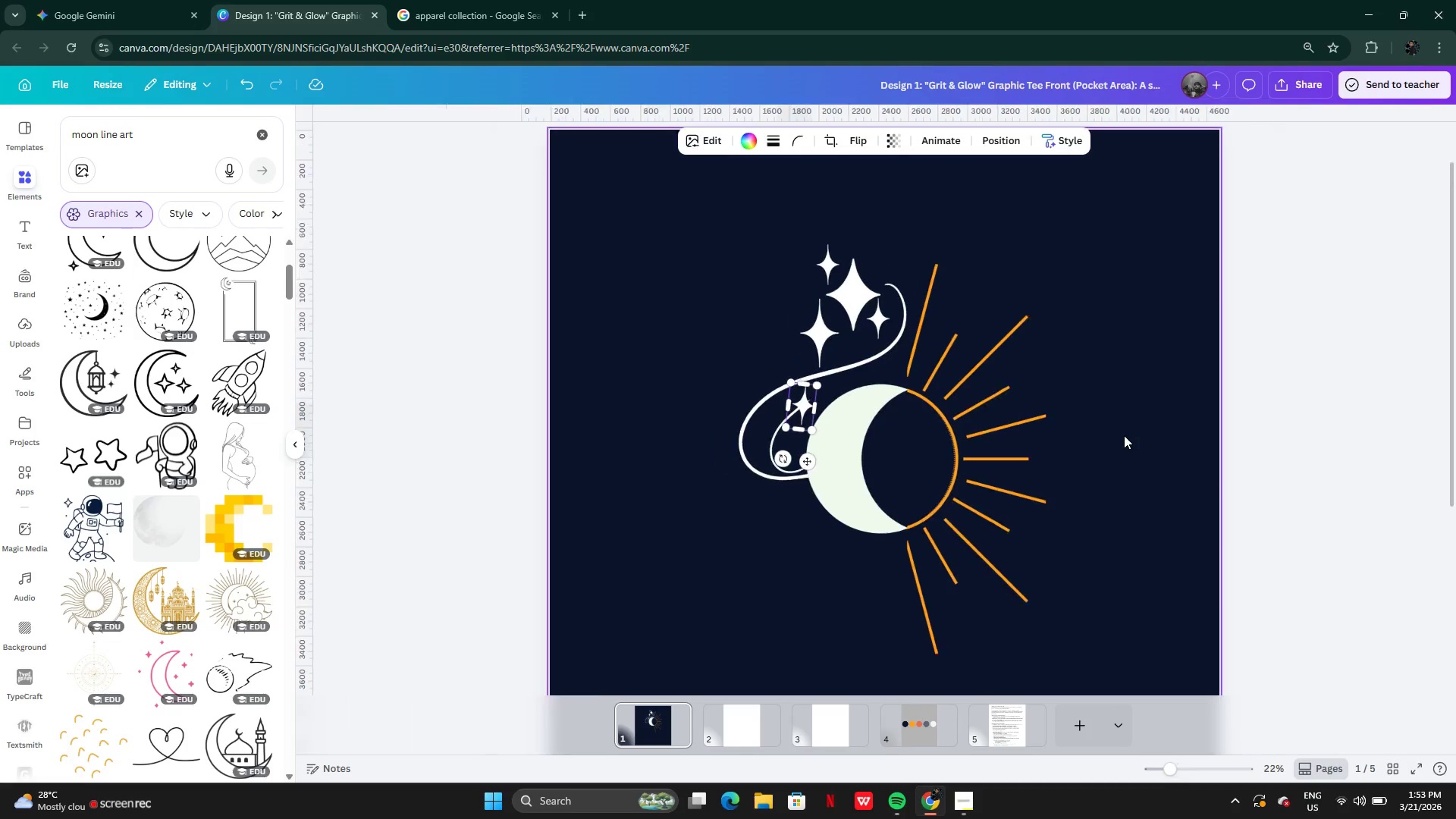 
left_click([1128, 441])
 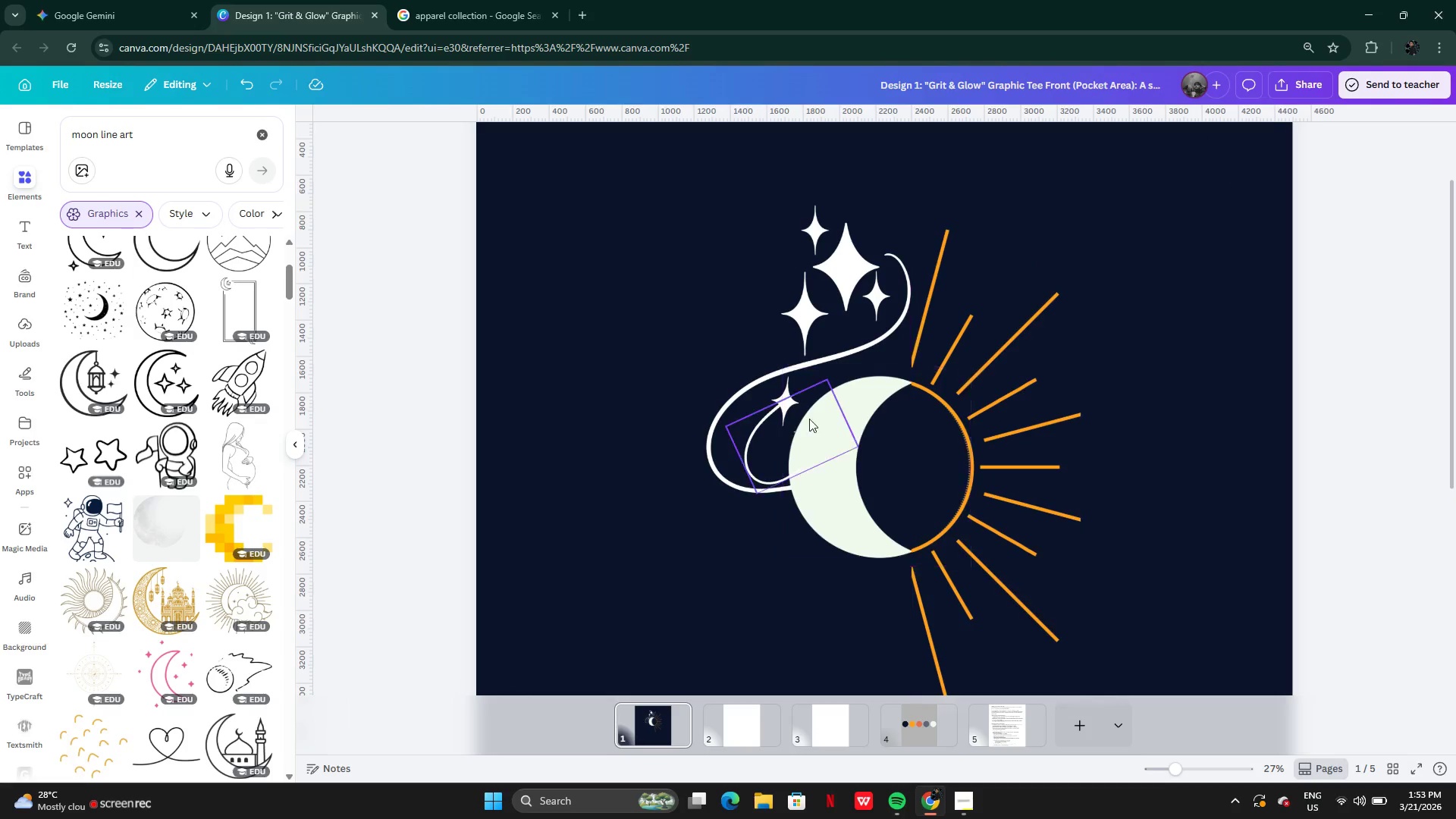 
left_click_drag(start_coordinate=[756, 397], to_coordinate=[763, 391])
 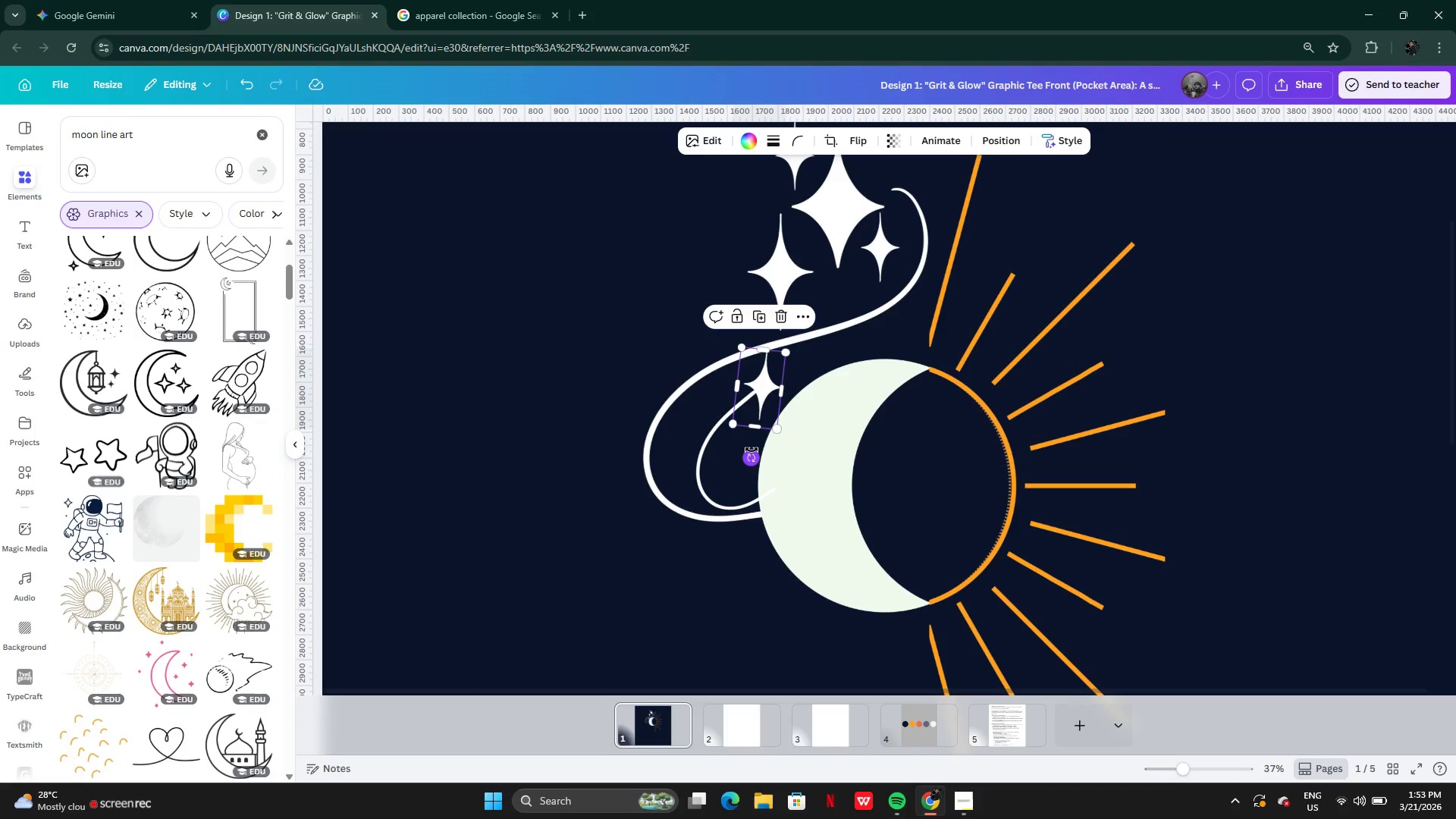 
left_click_drag(start_coordinate=[752, 450], to_coordinate=[785, 366])
 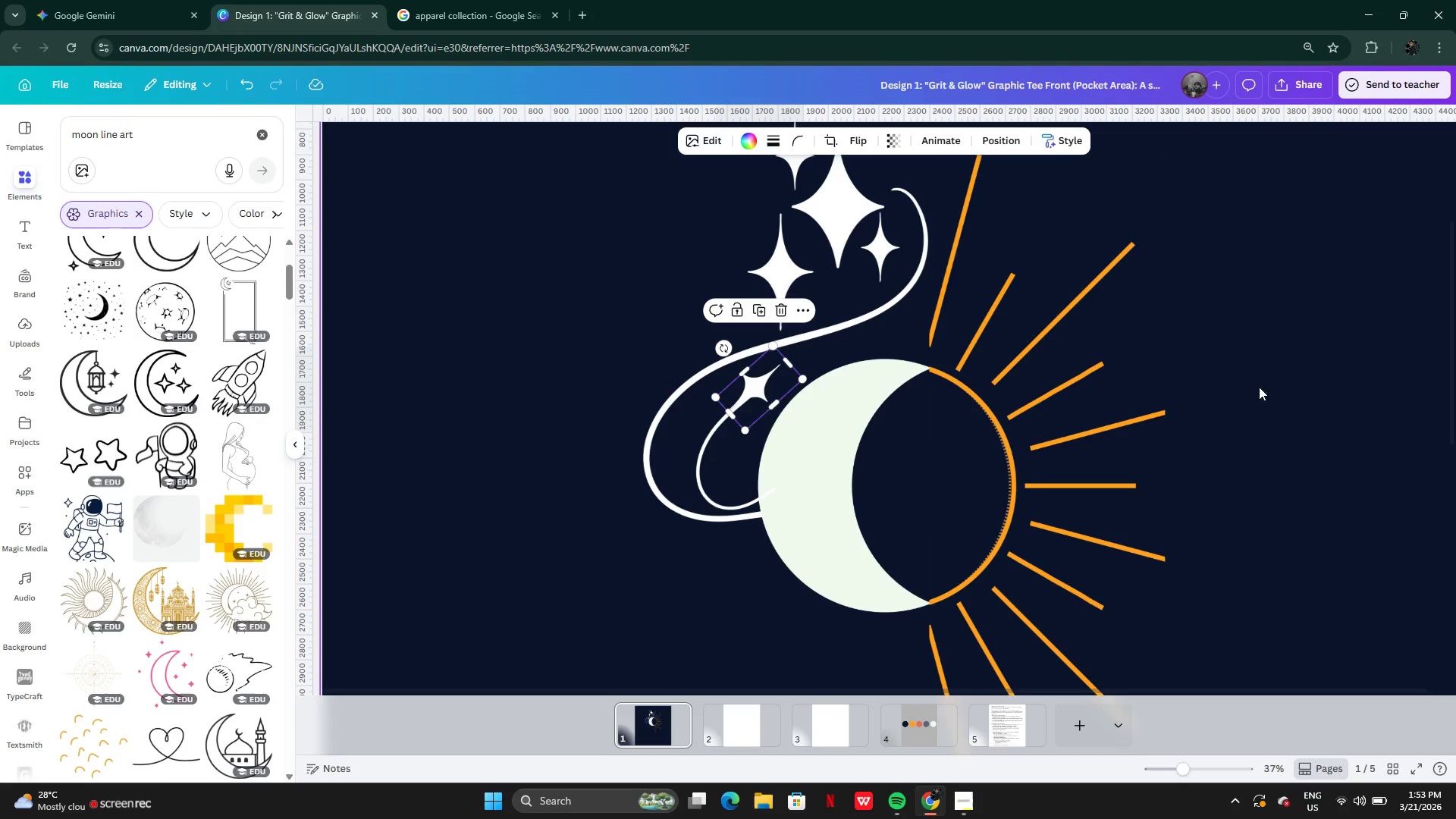 
left_click([1277, 386])
 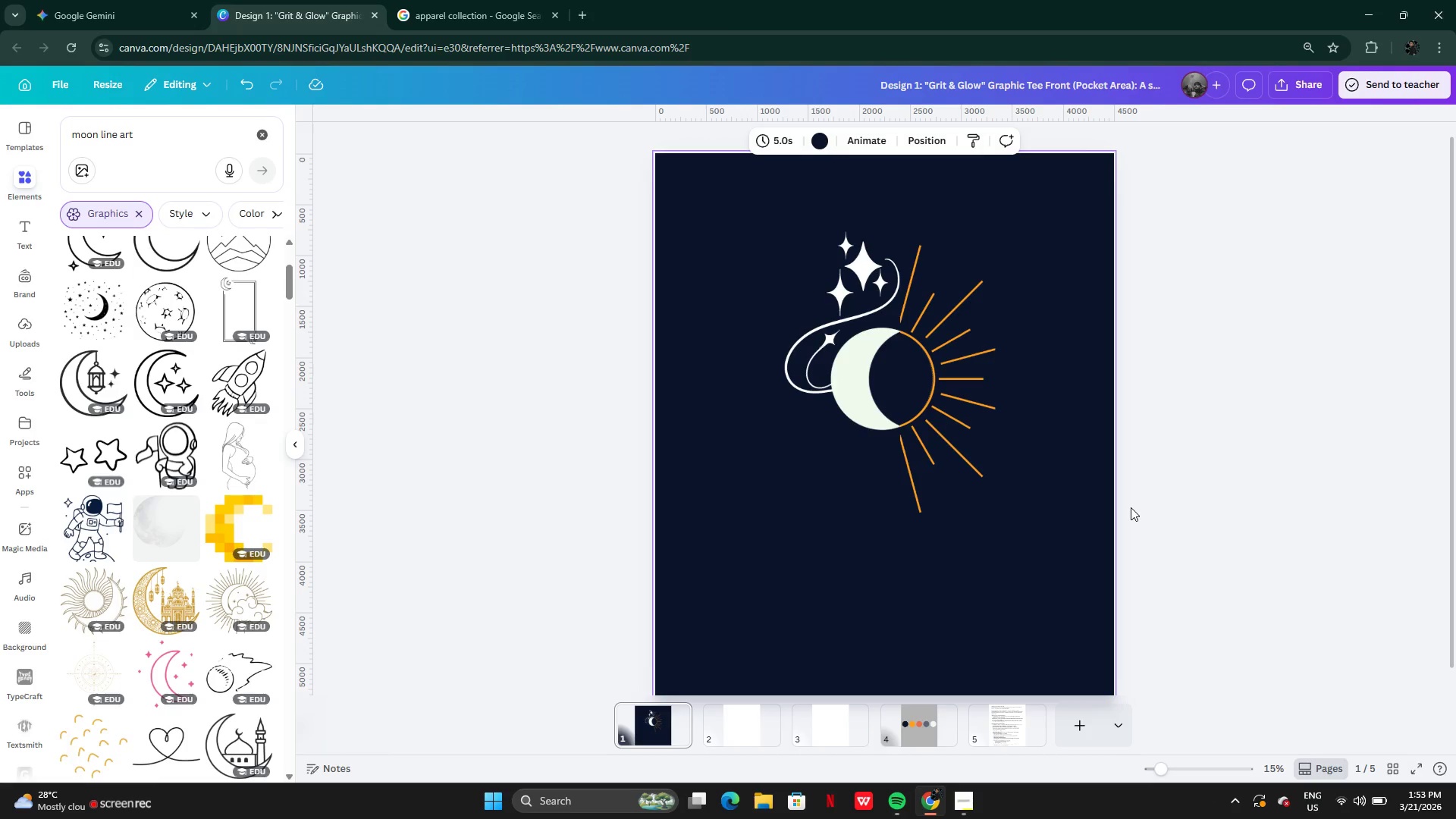 
wait(24.2)
 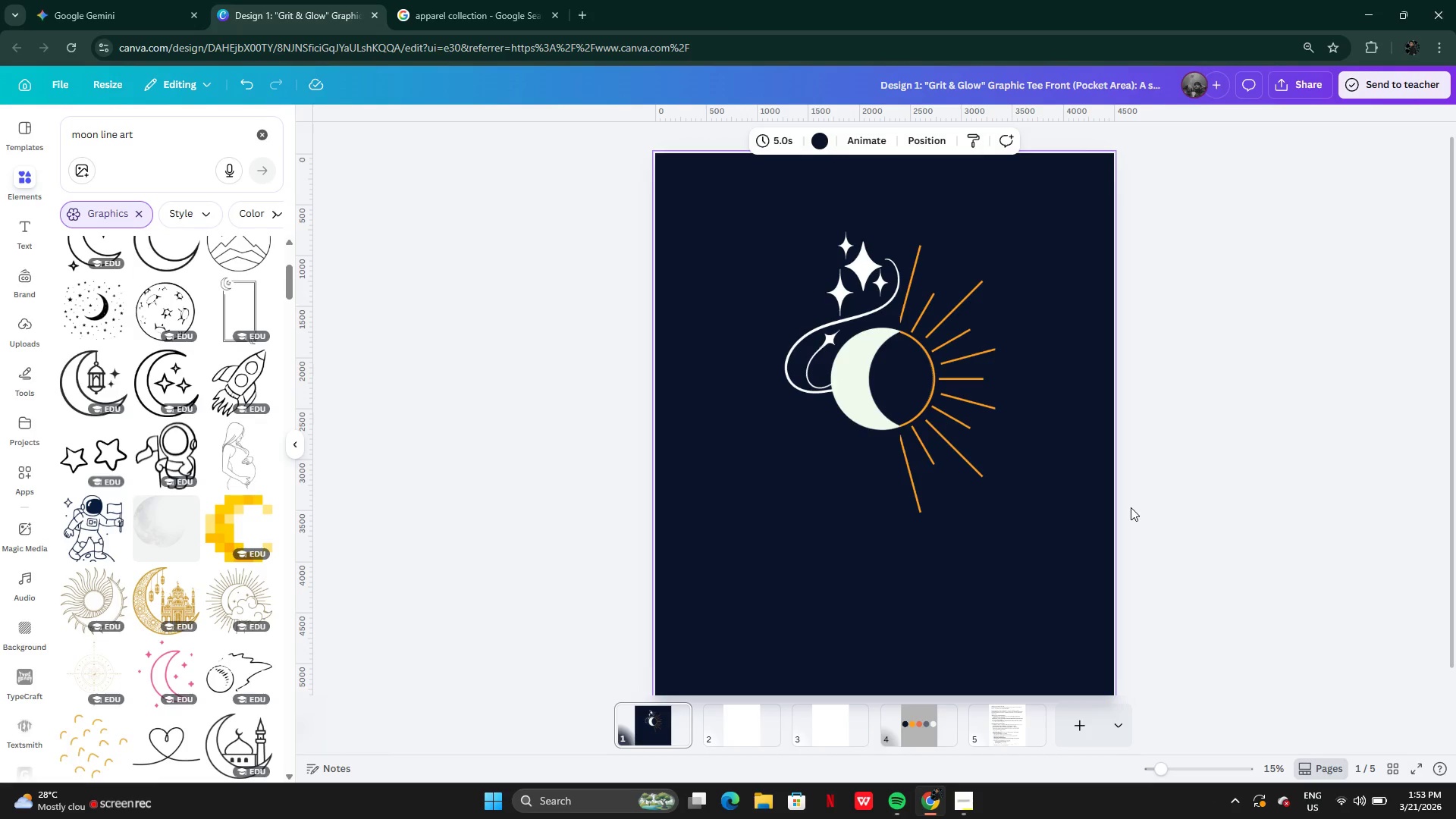 
left_click([266, 140])
 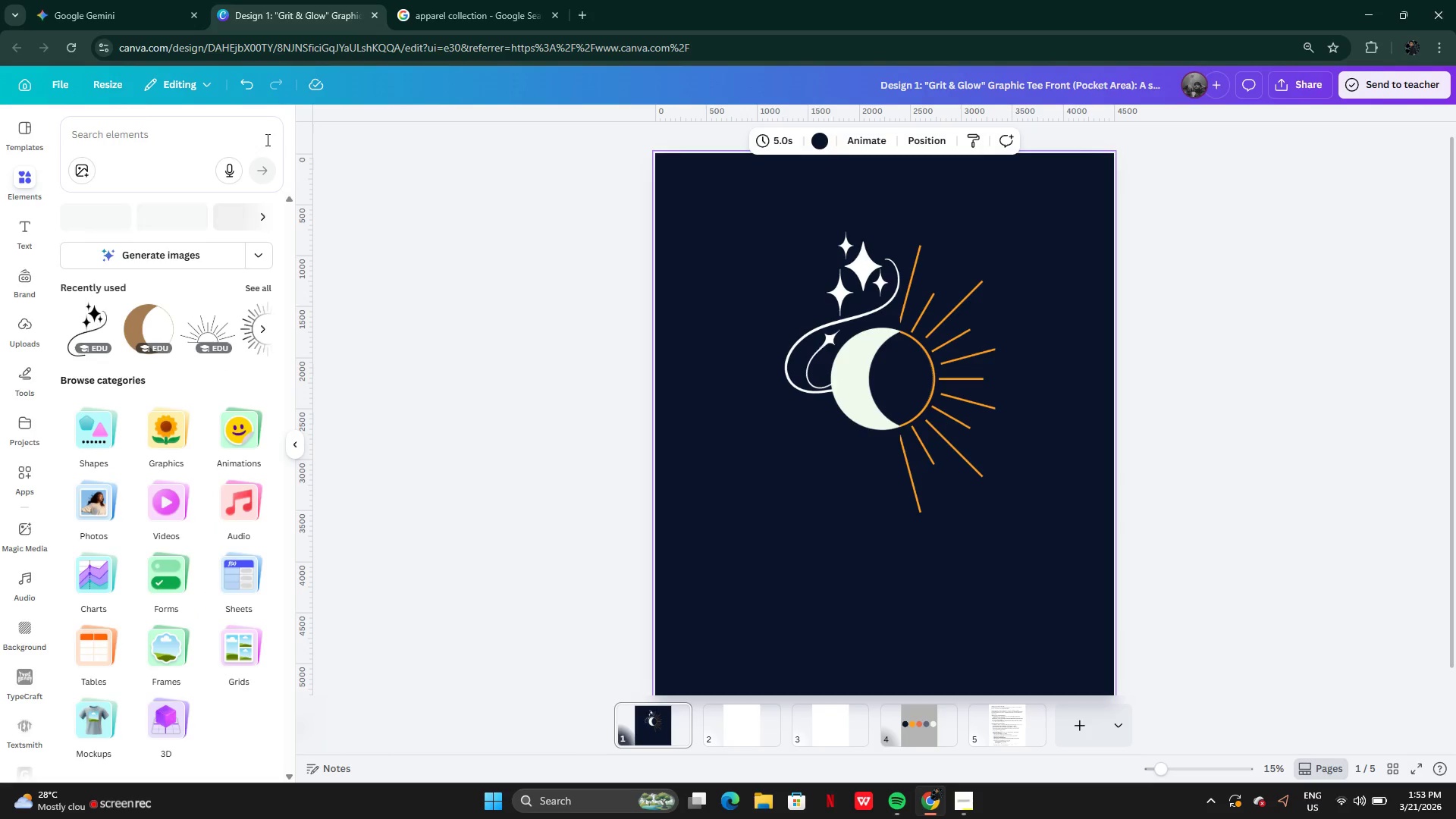 
left_click([261, 137])
 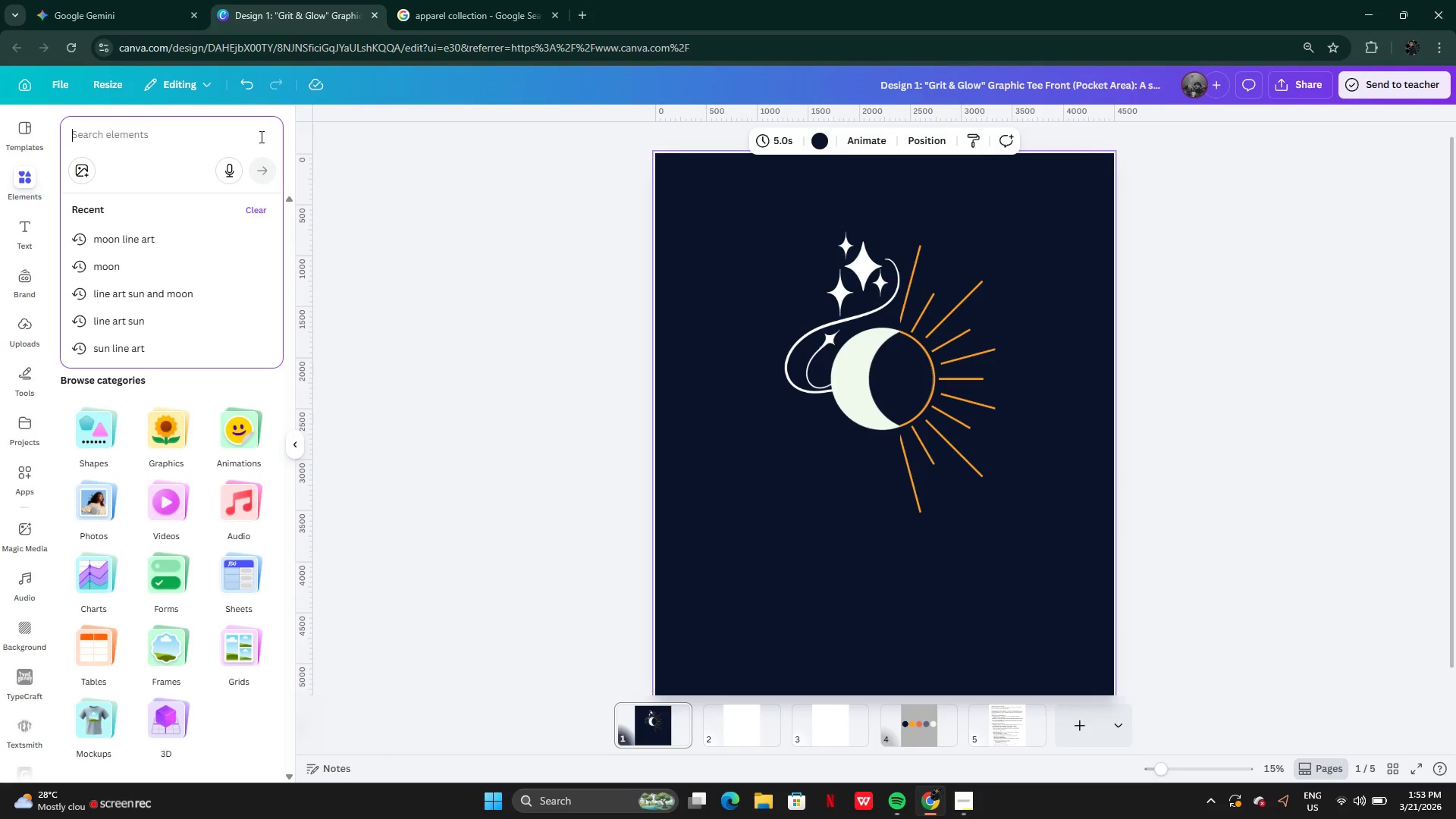 
type(shart line art)
 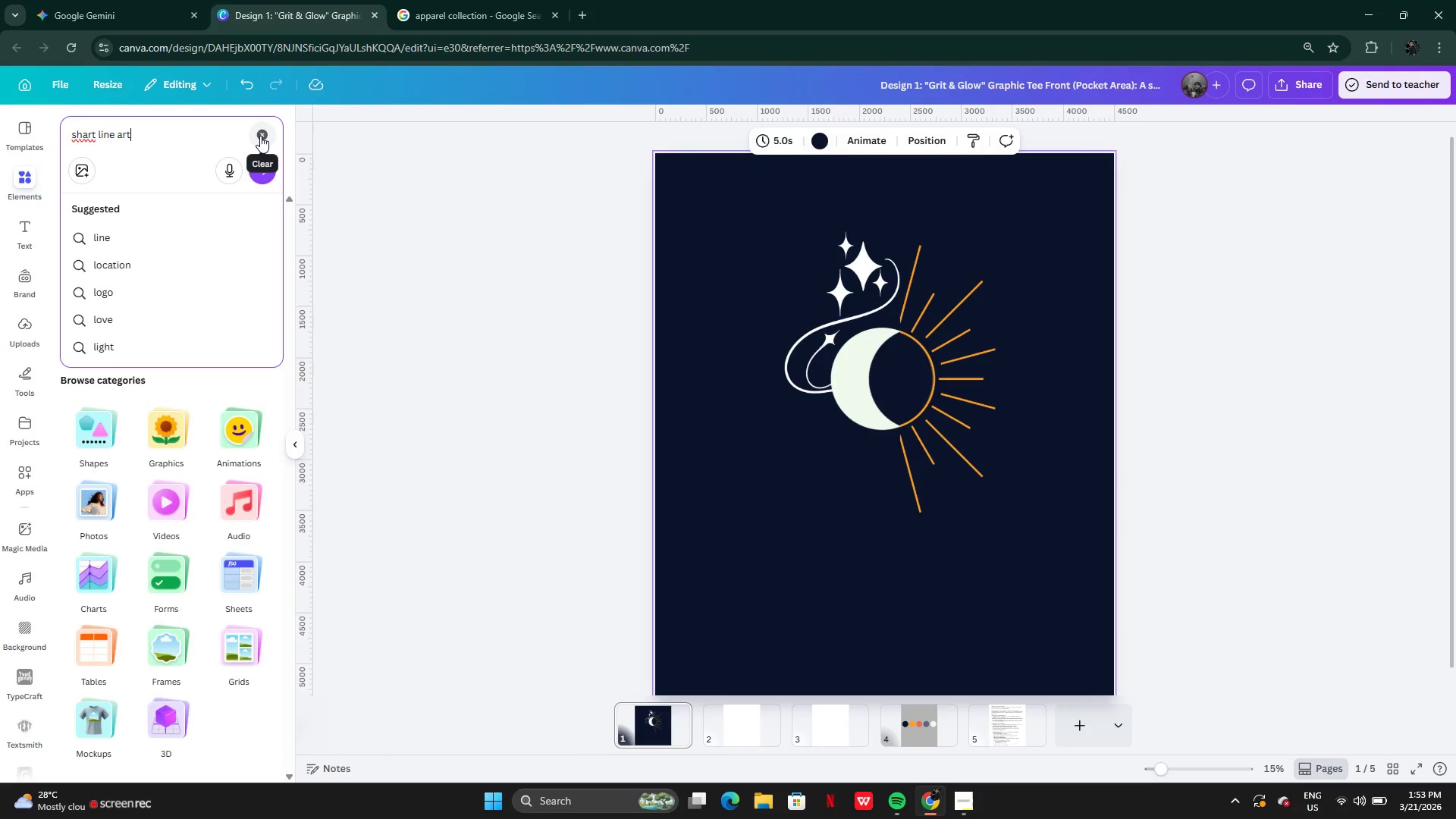 
key(Enter)
 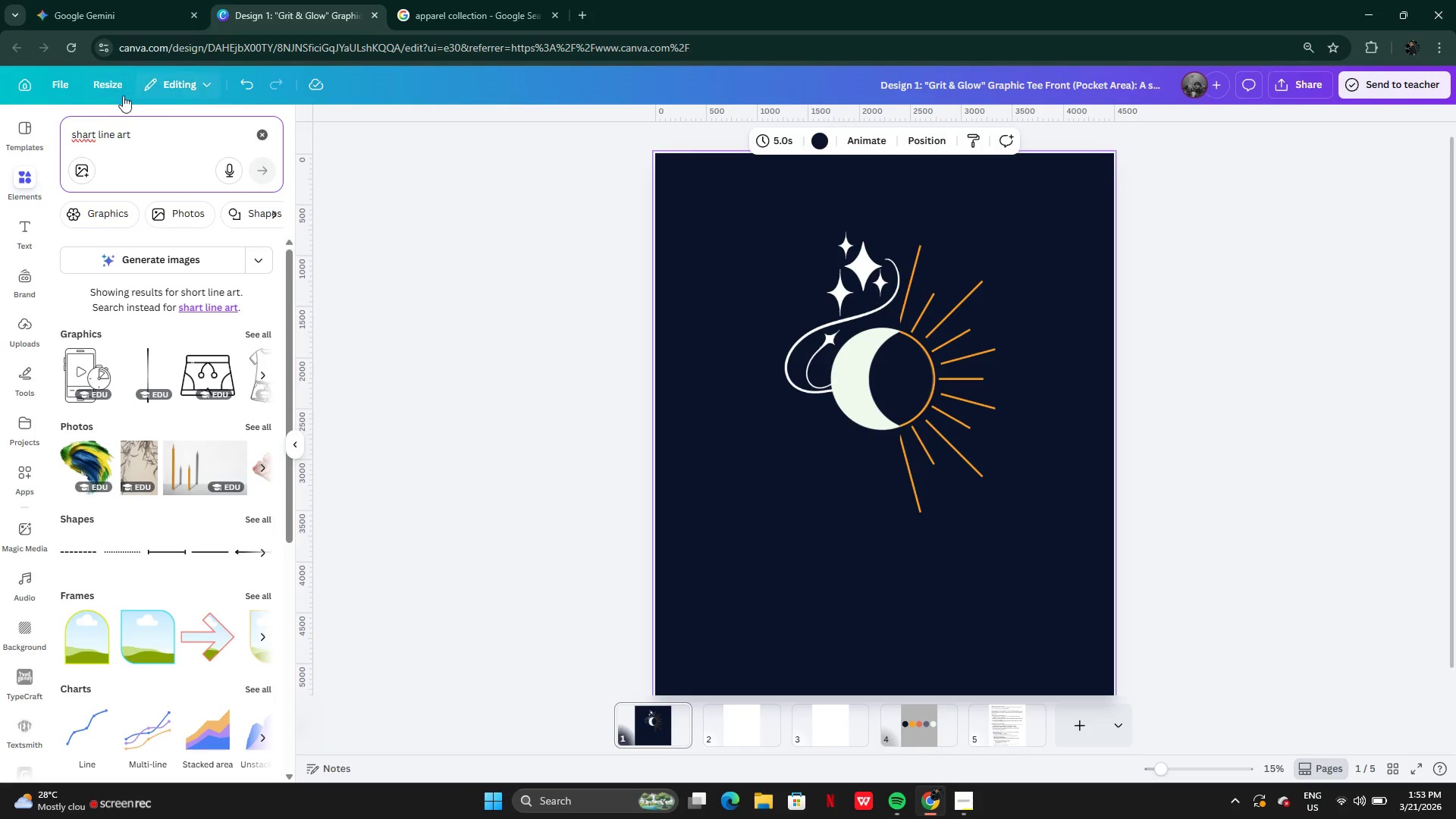 
left_click([94, 137])
 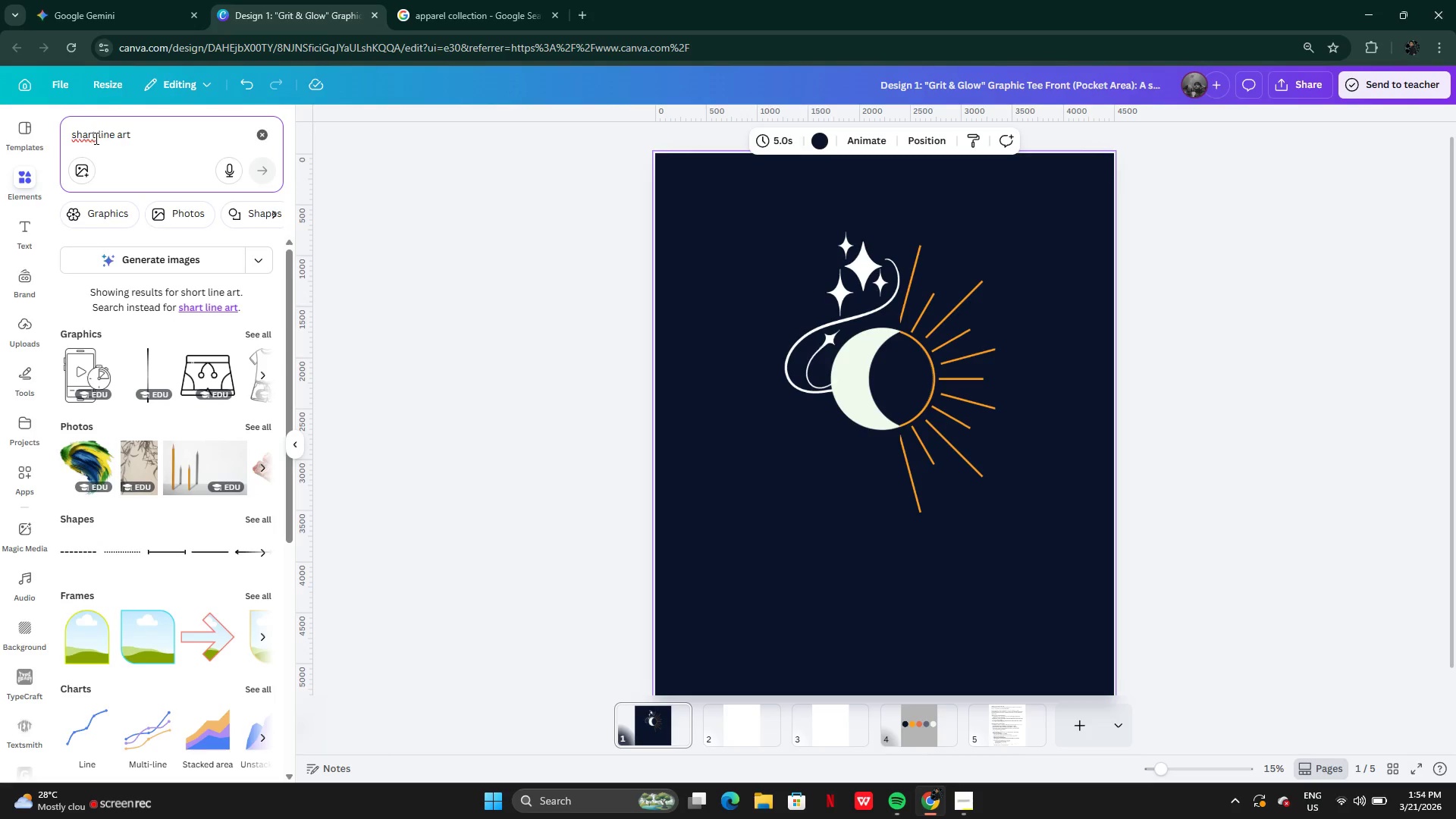 
key(Backslash)
 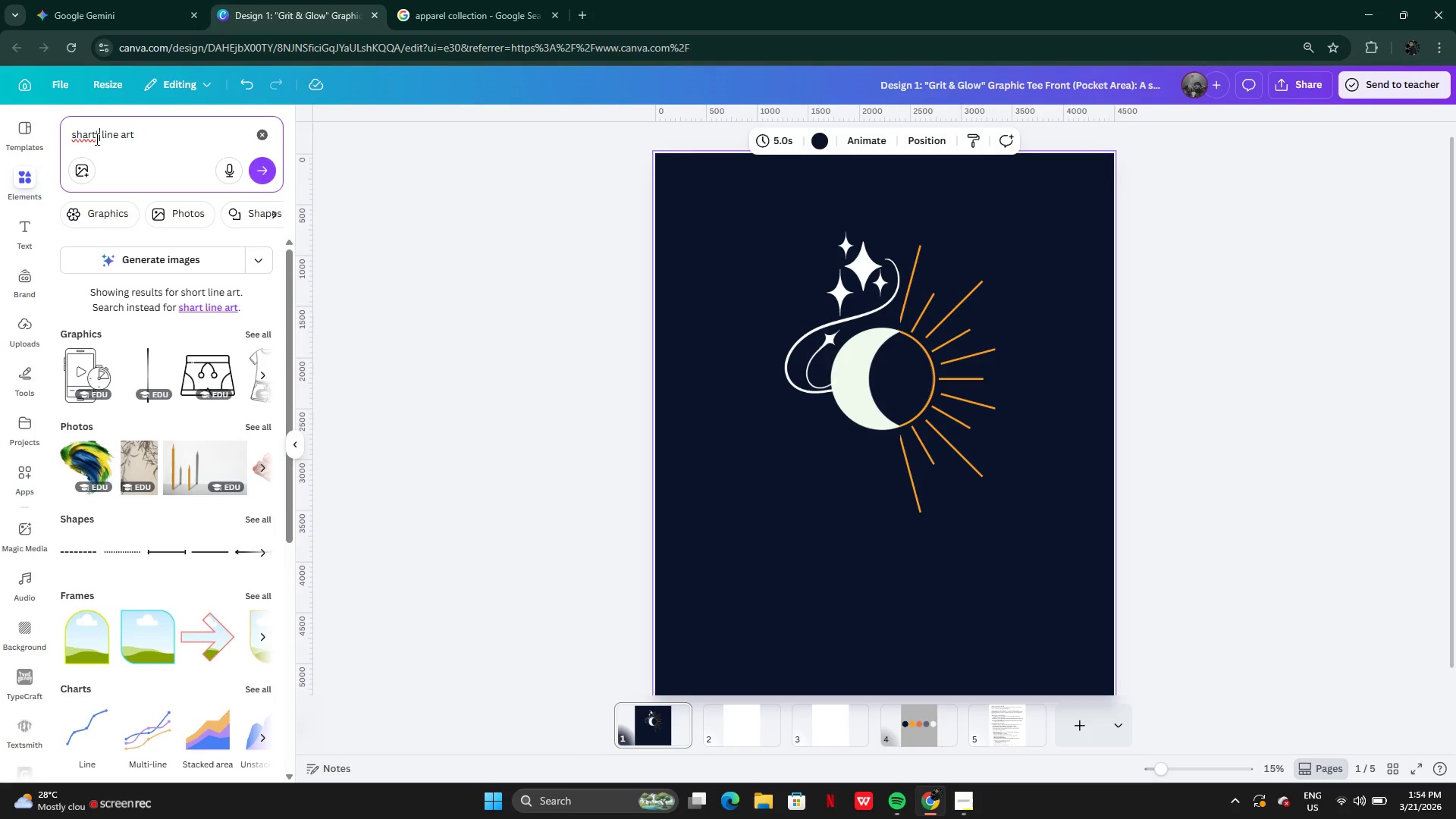 
key(Backspace)
 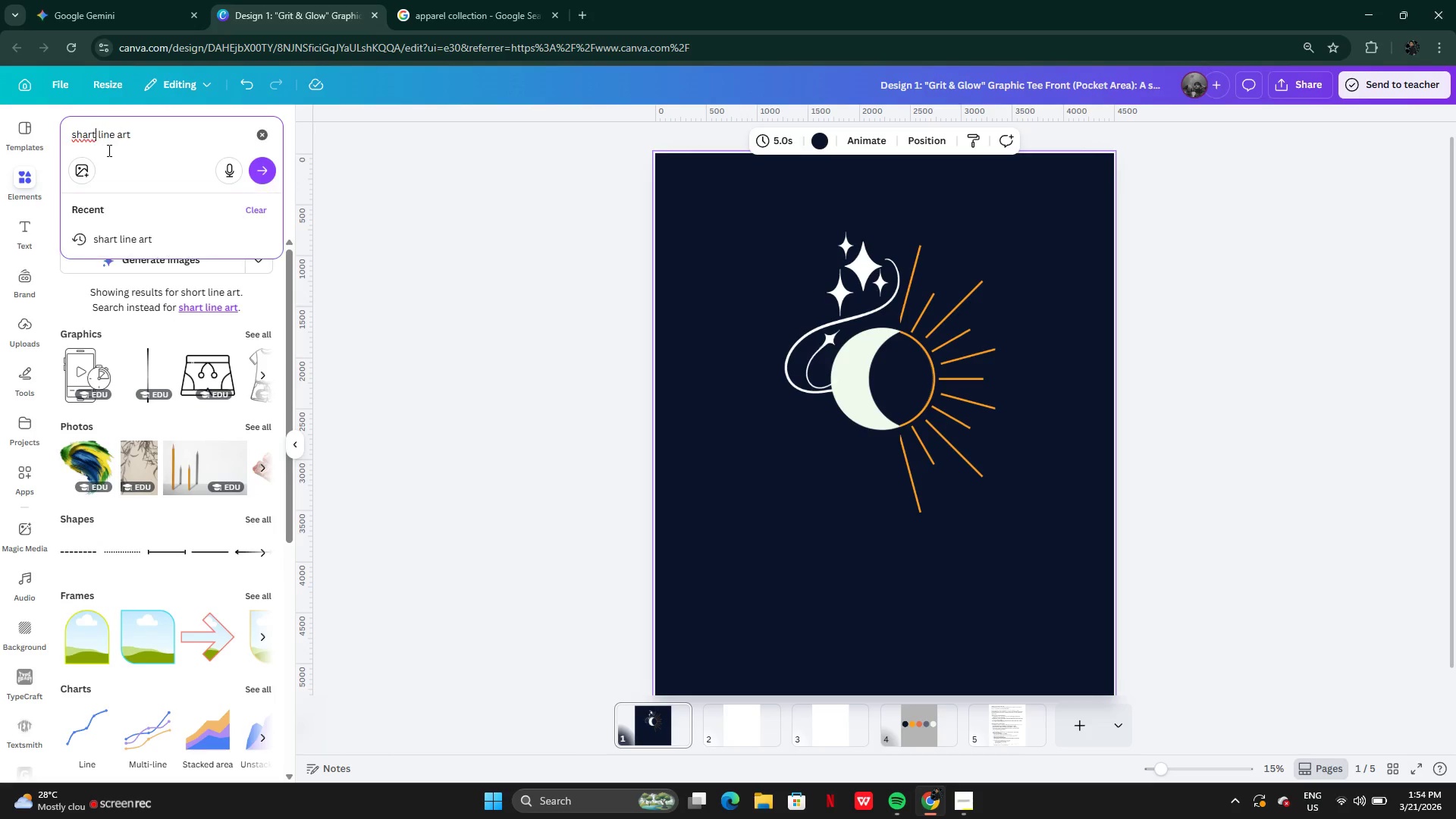 
key(Backspace)
 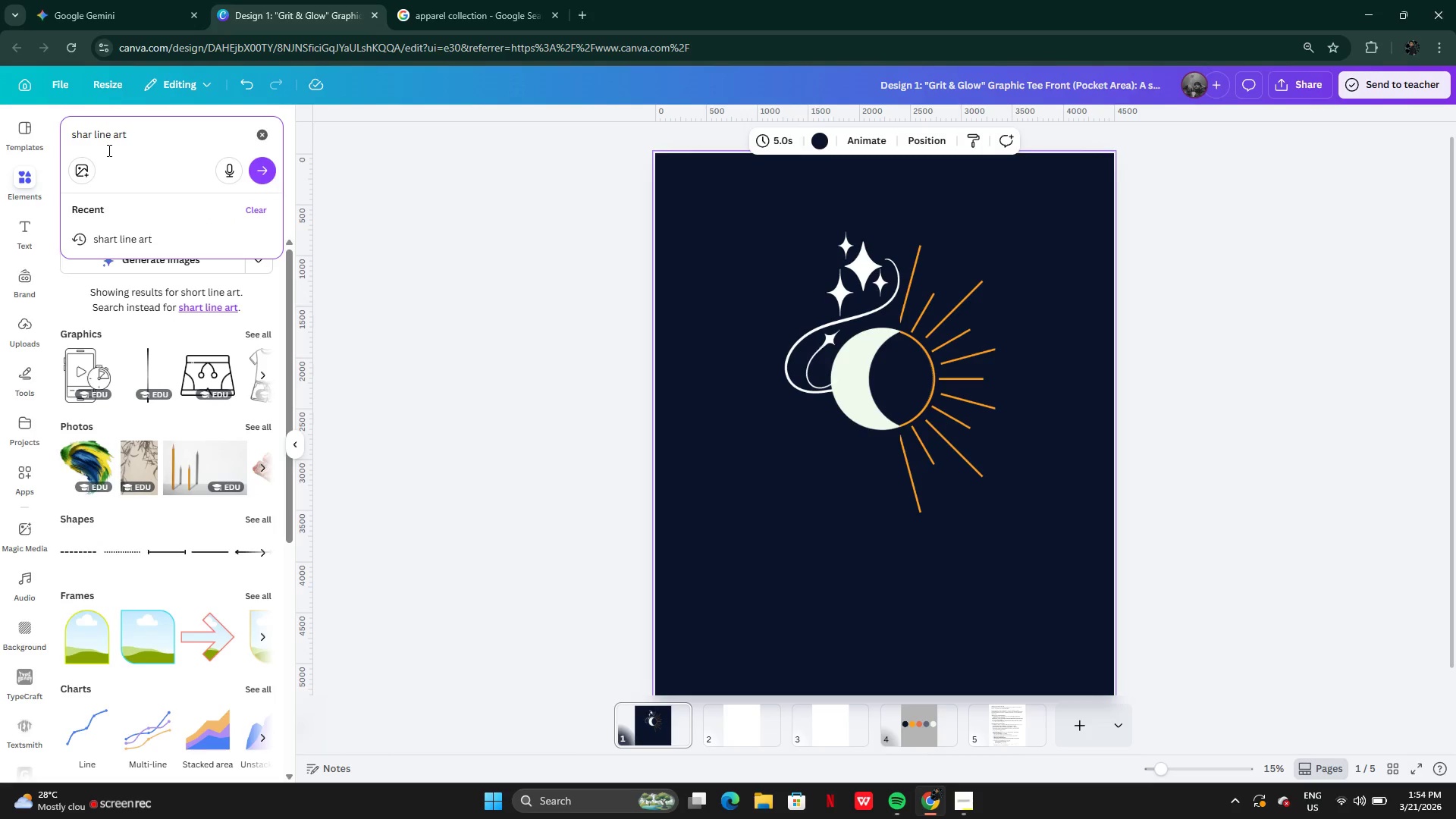 
key(O)
 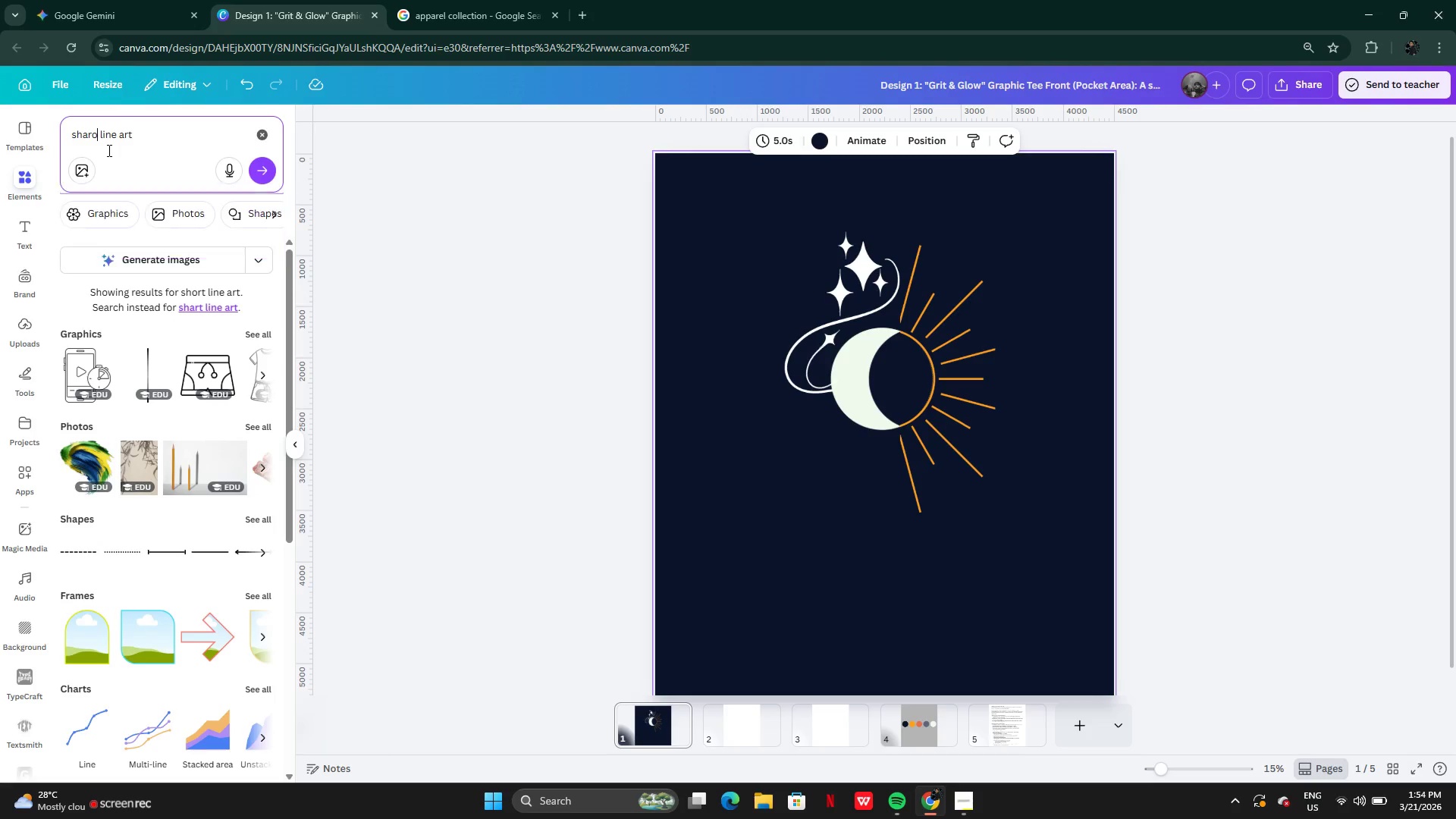 
key(Backspace)
 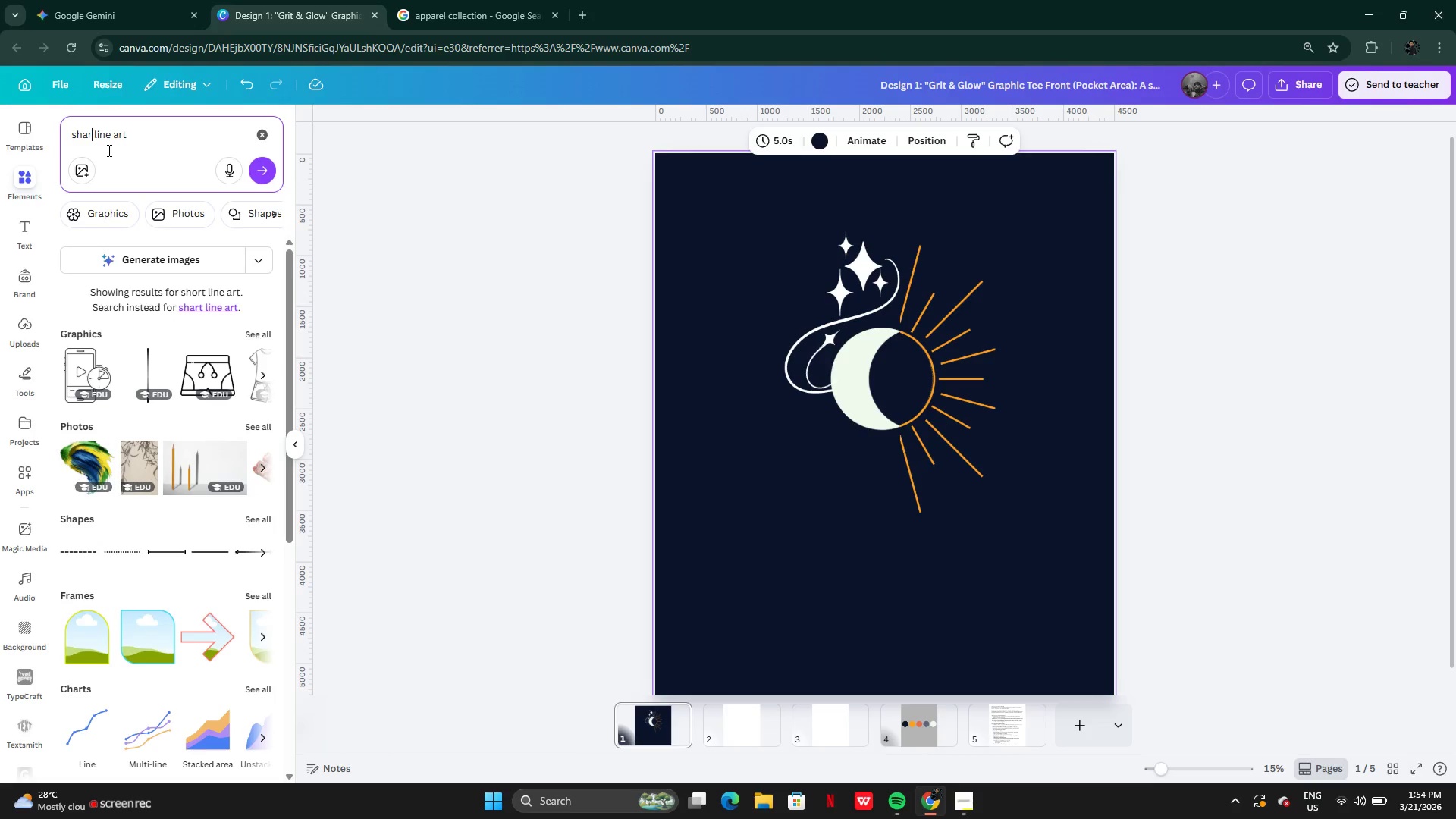 
key(P)
 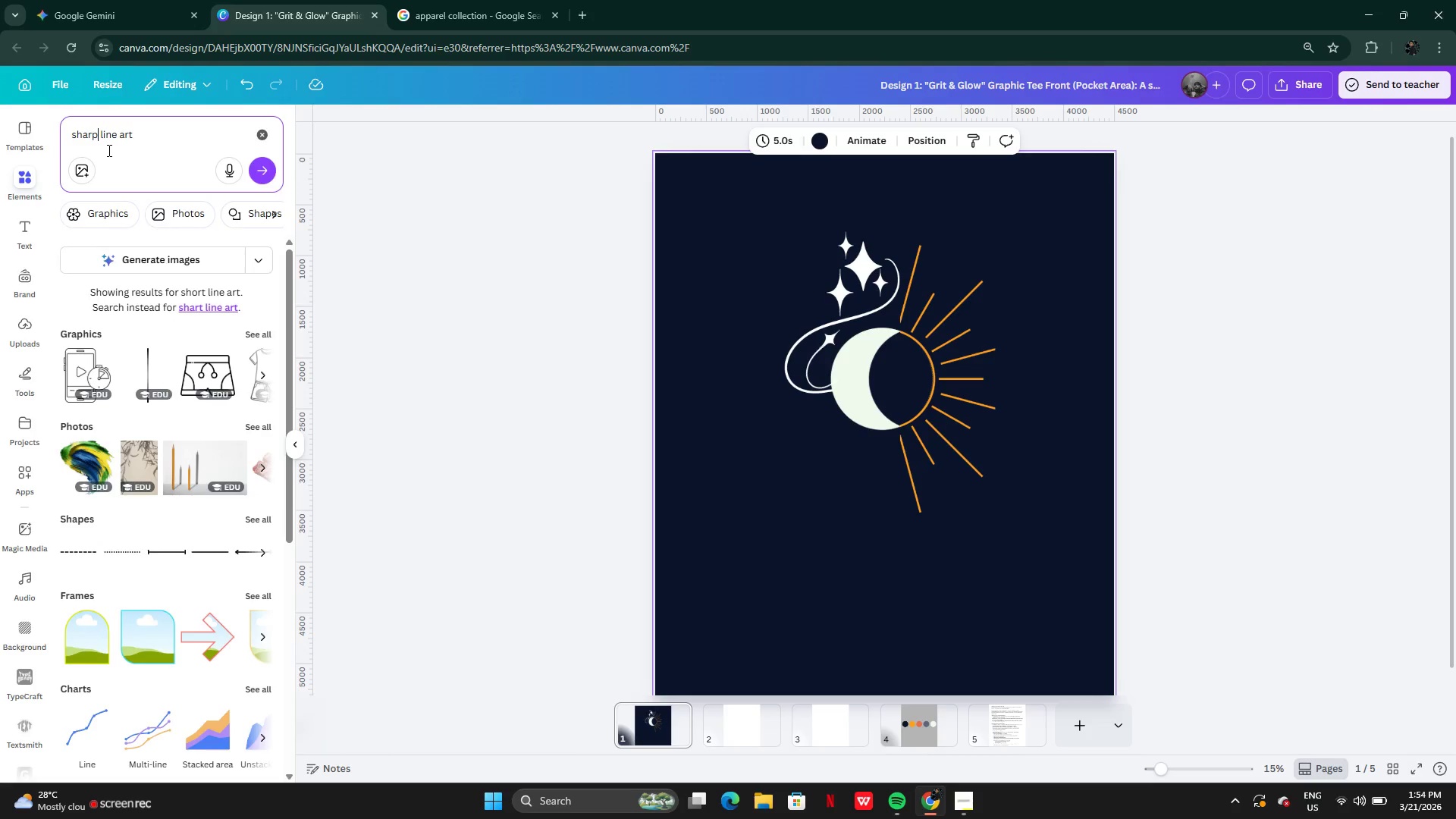 
key(Enter)
 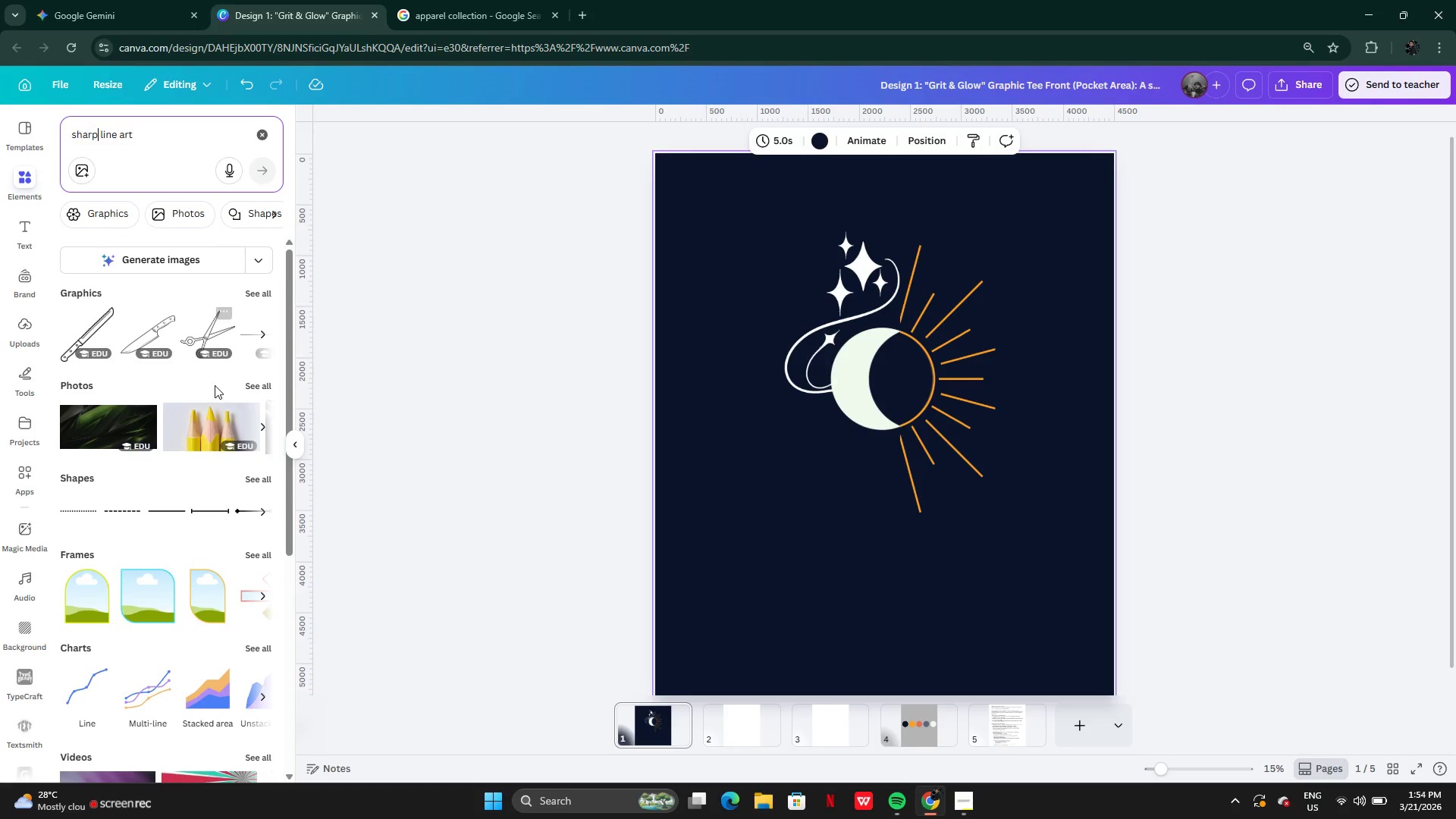 
left_click([259, 293])
 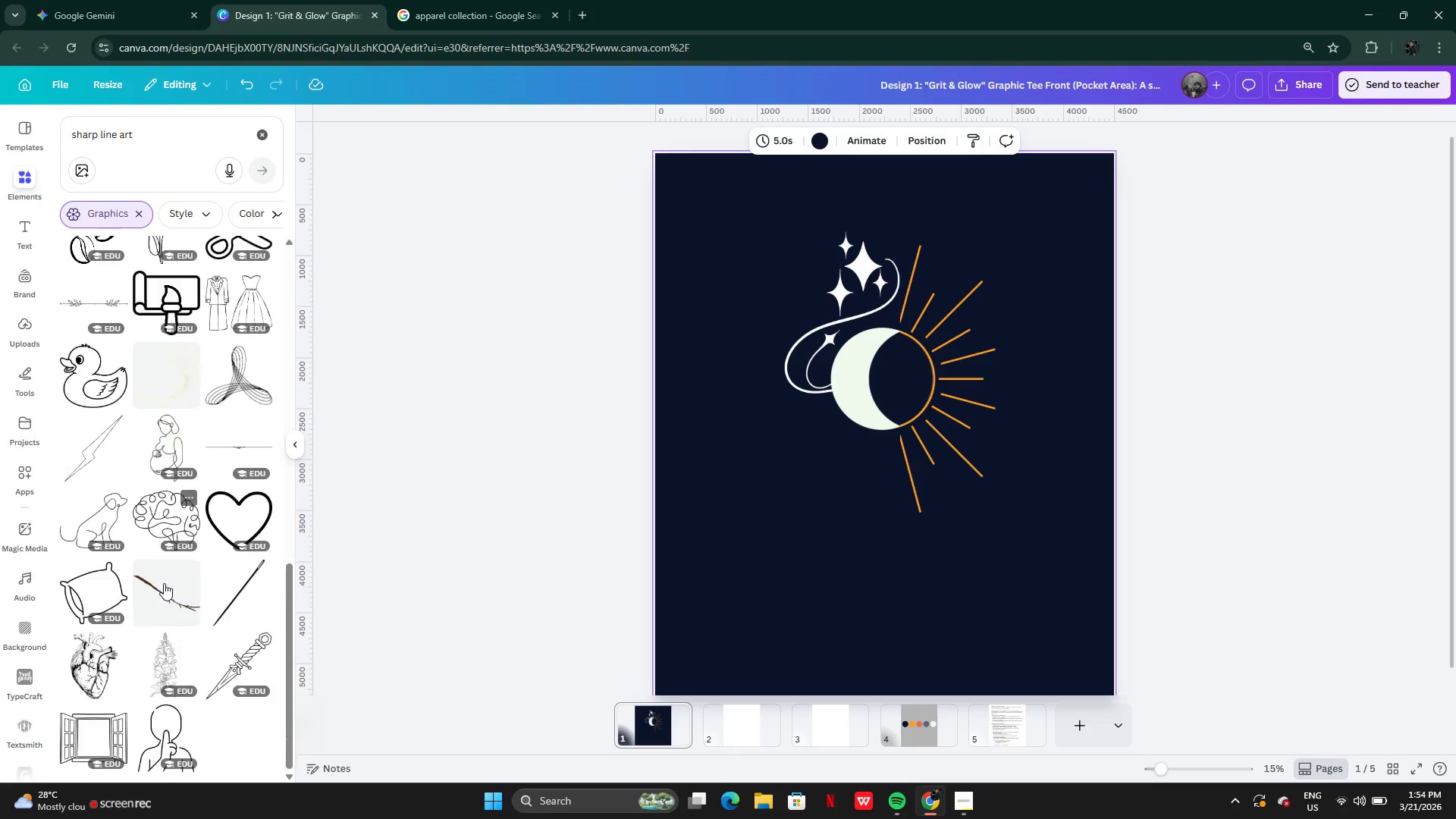 
wait(10.47)
 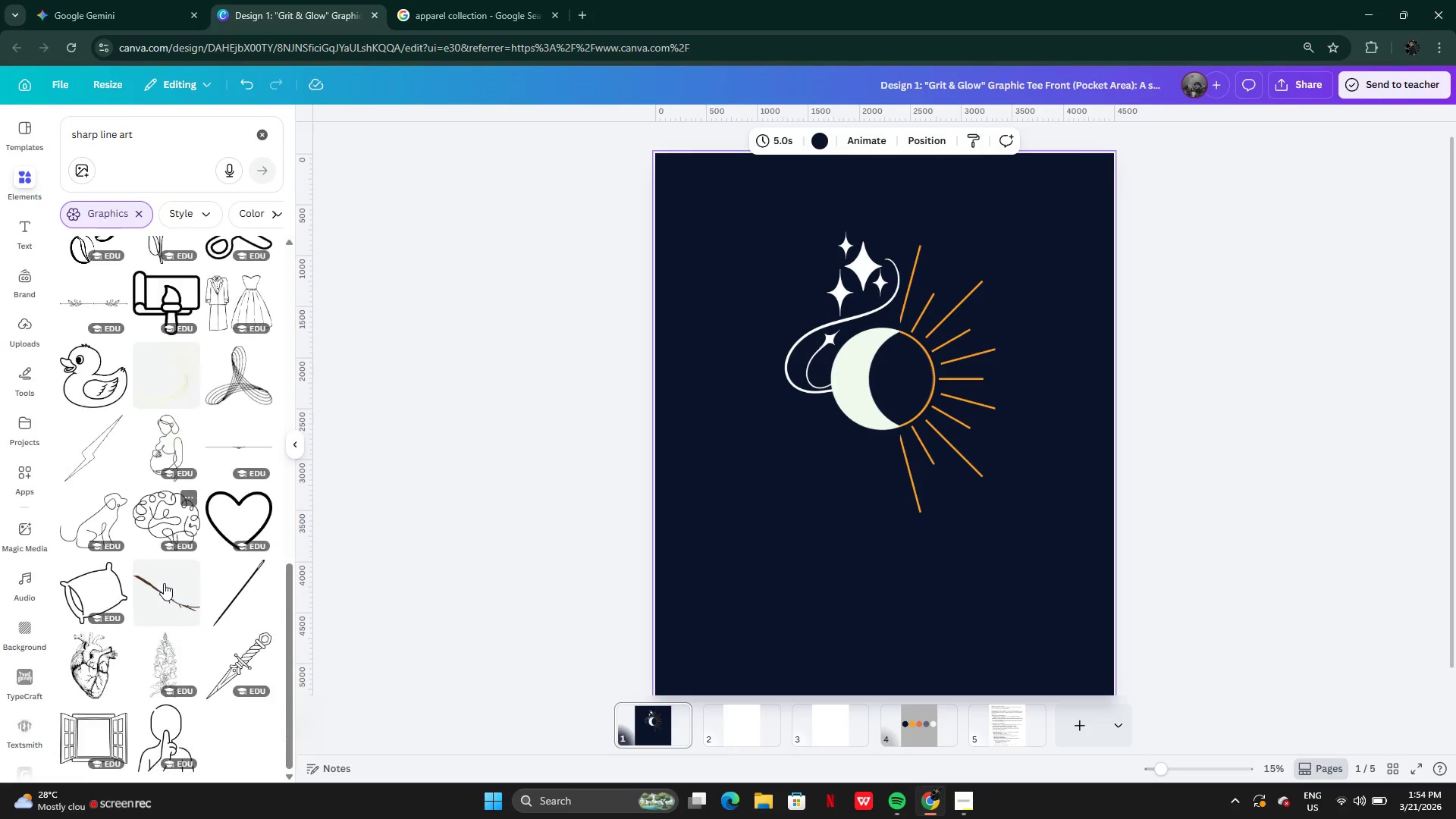 
left_click([964, 800])